 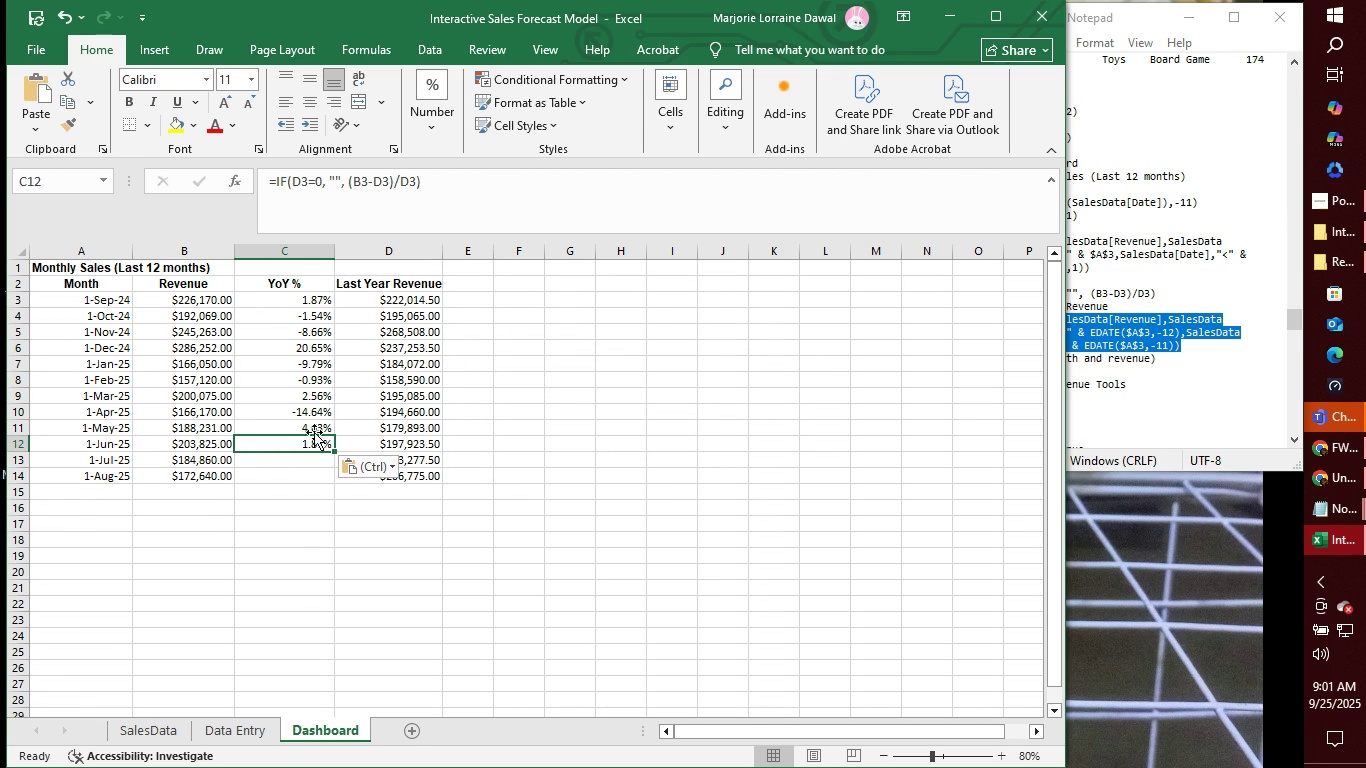 
left_click([305, 181])
 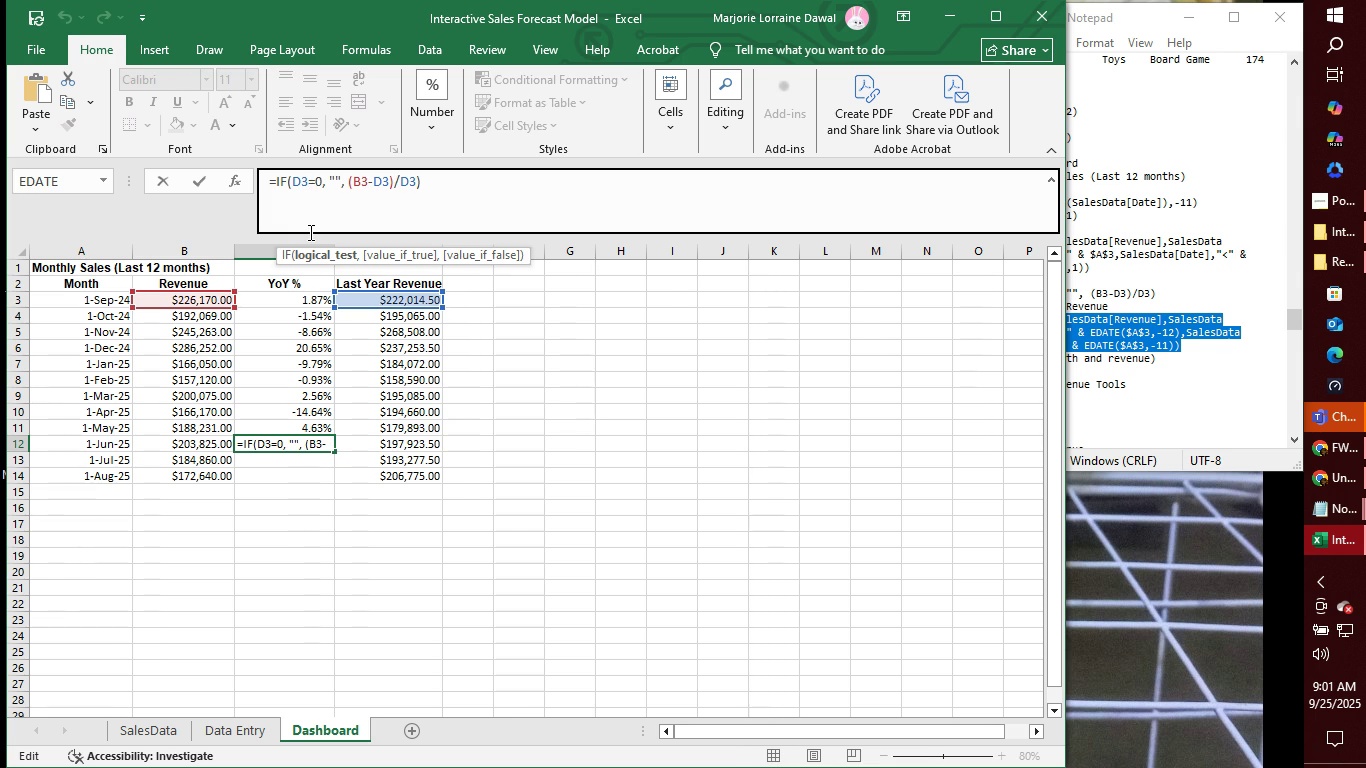 
key(Backspace)
type(12)
 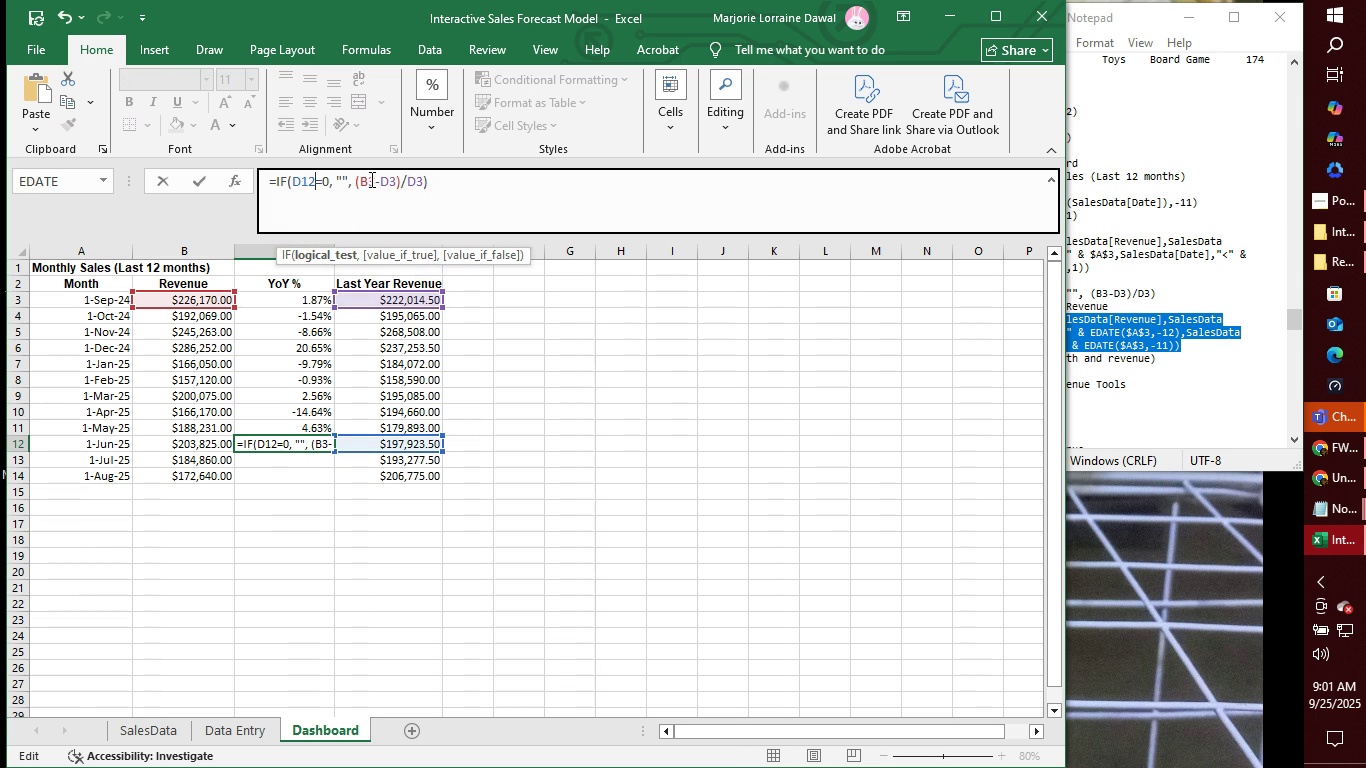 
left_click([374, 177])
 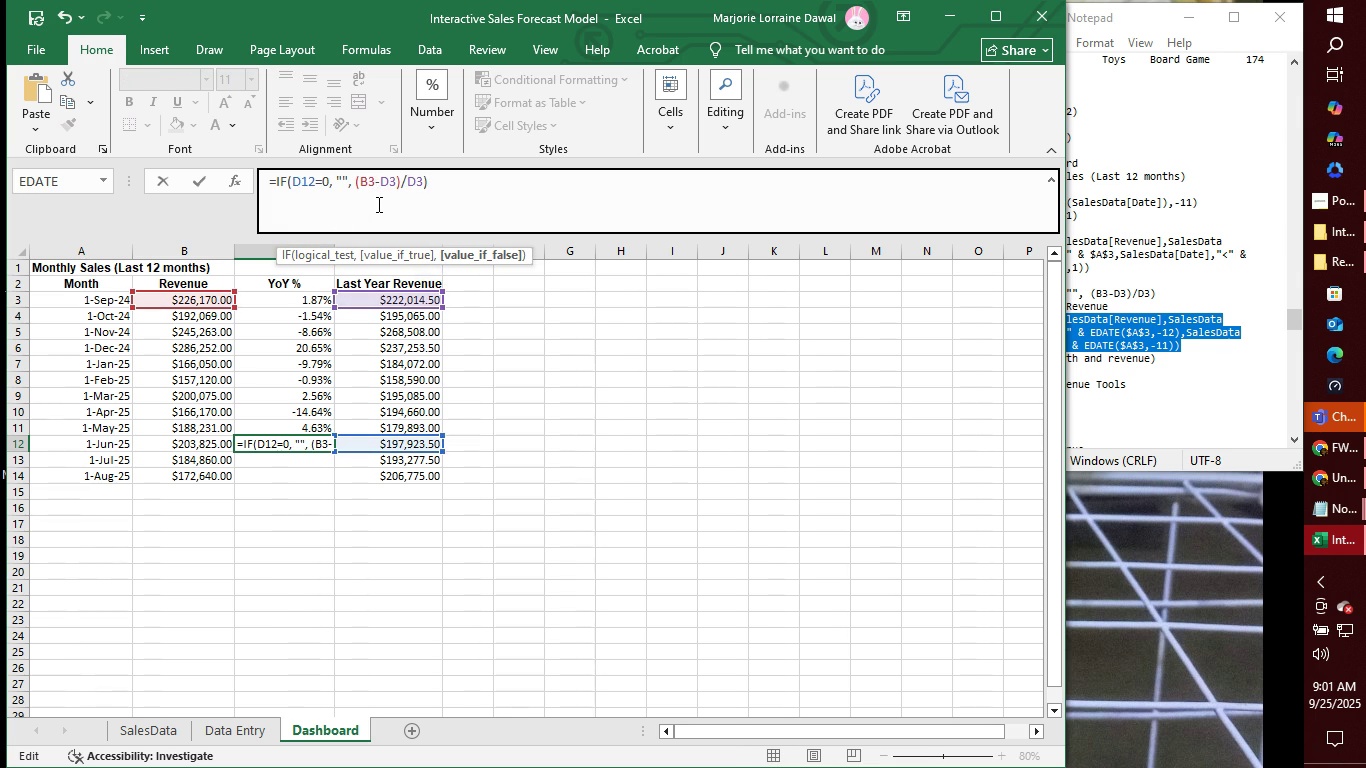 
key(Backspace)
type(12)
 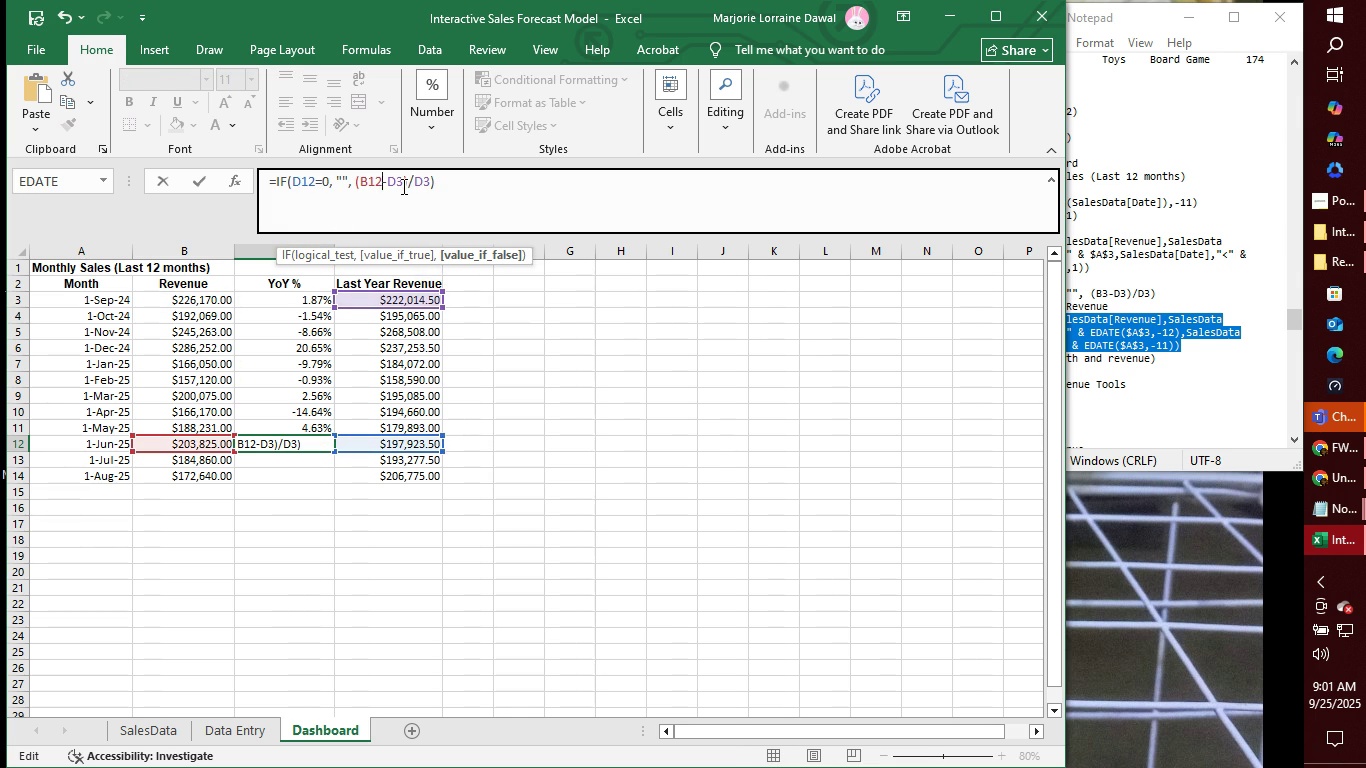 
left_click([402, 186])
 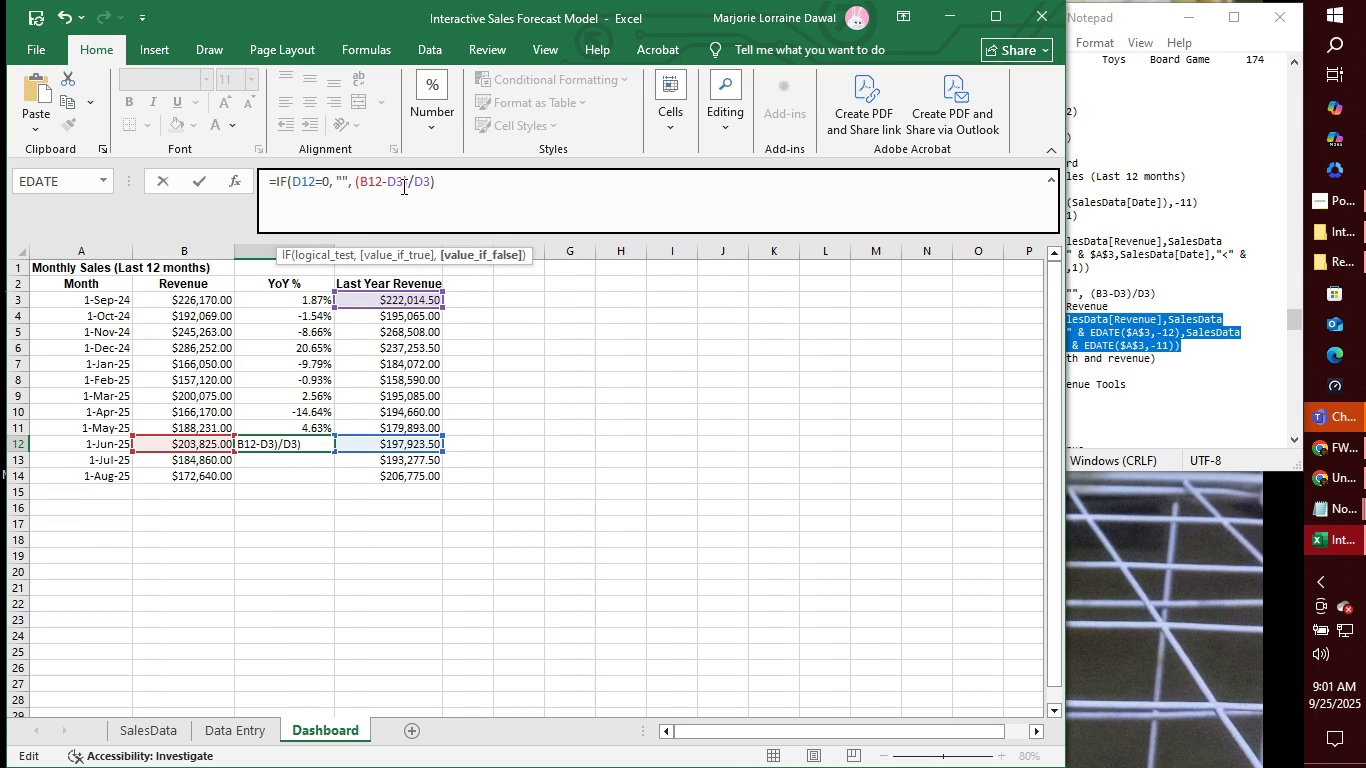 
key(Backspace)
type(12)
 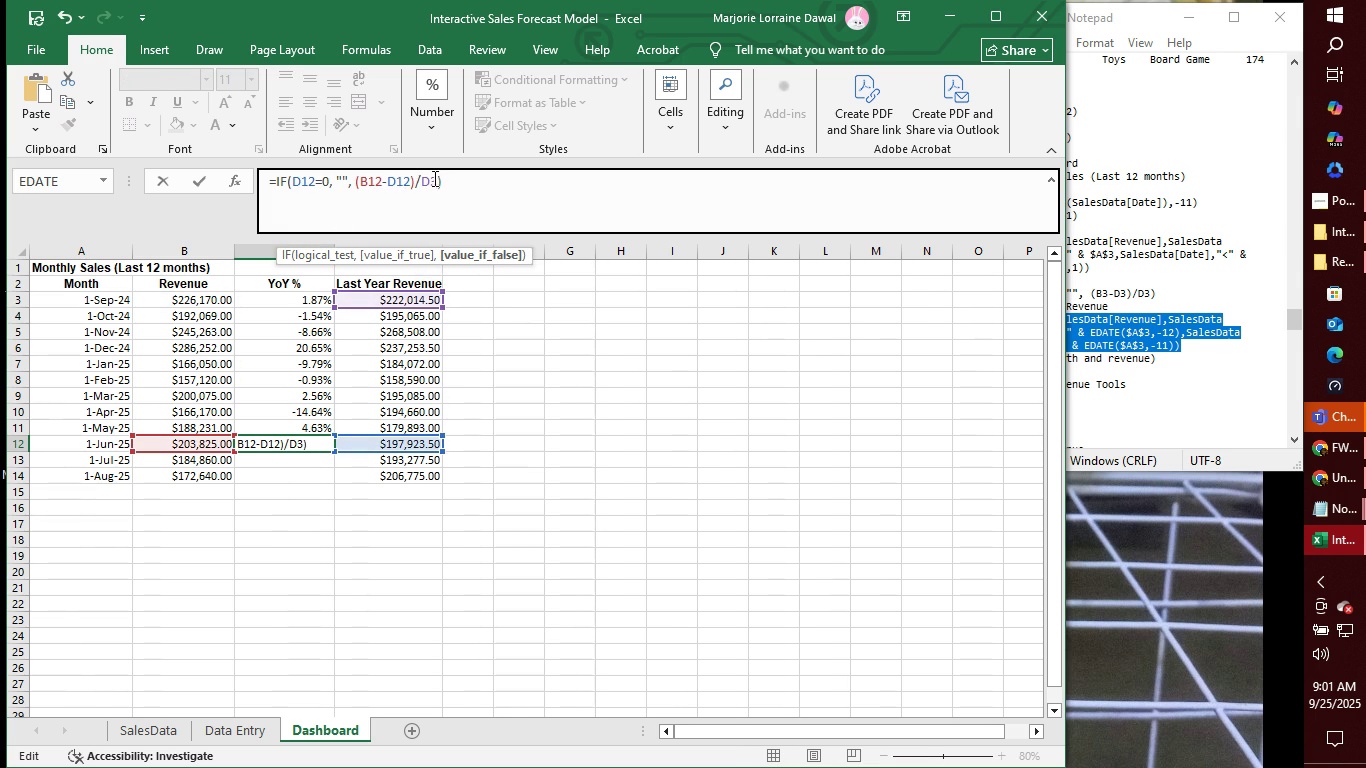 
left_click([434, 178])
 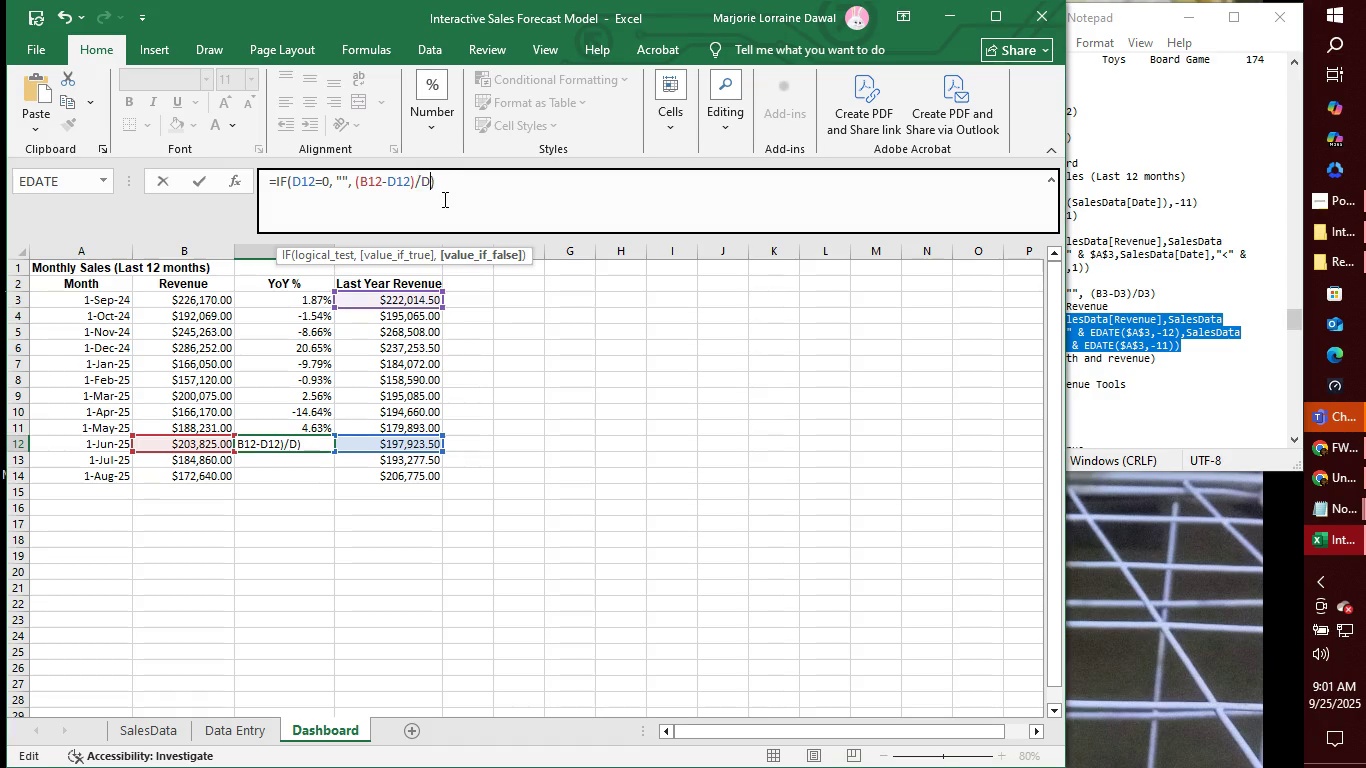 
key(Backspace)
type(12)
 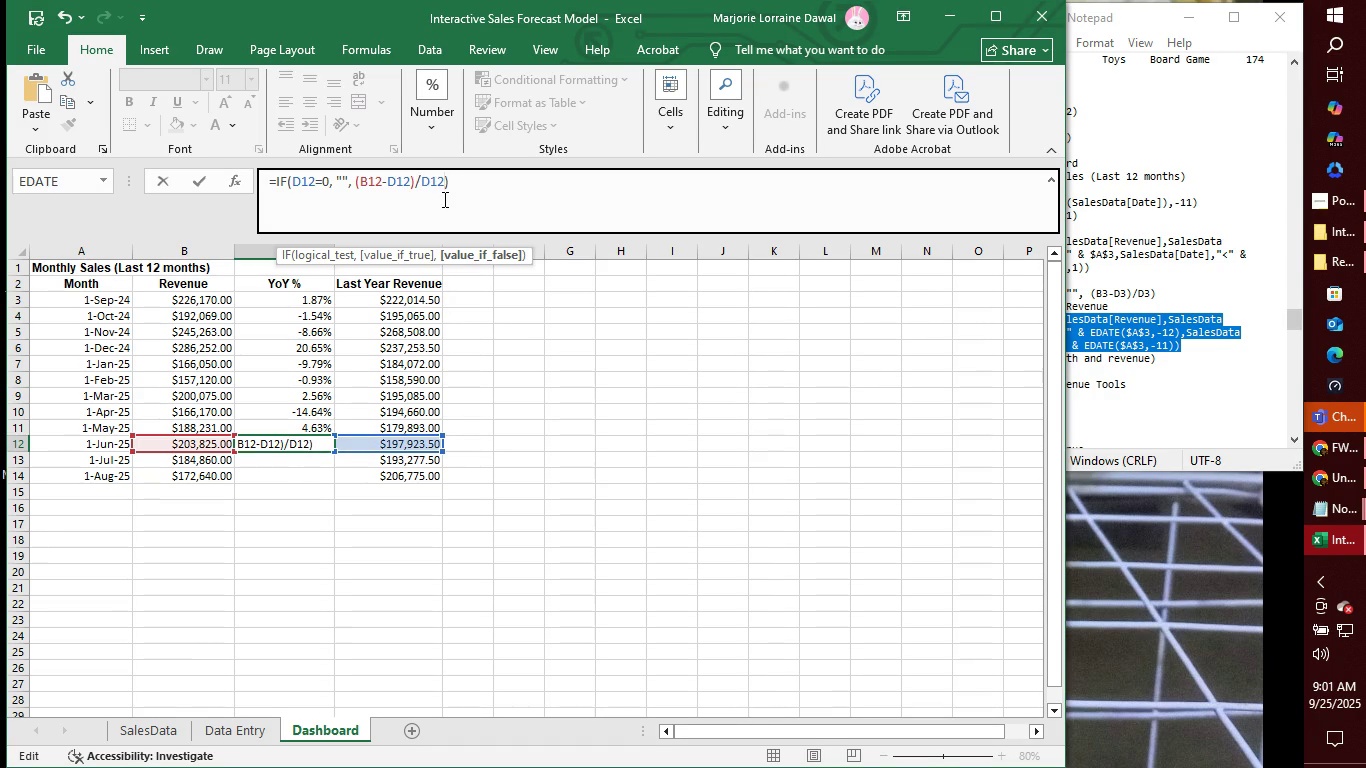 
key(Enter)